 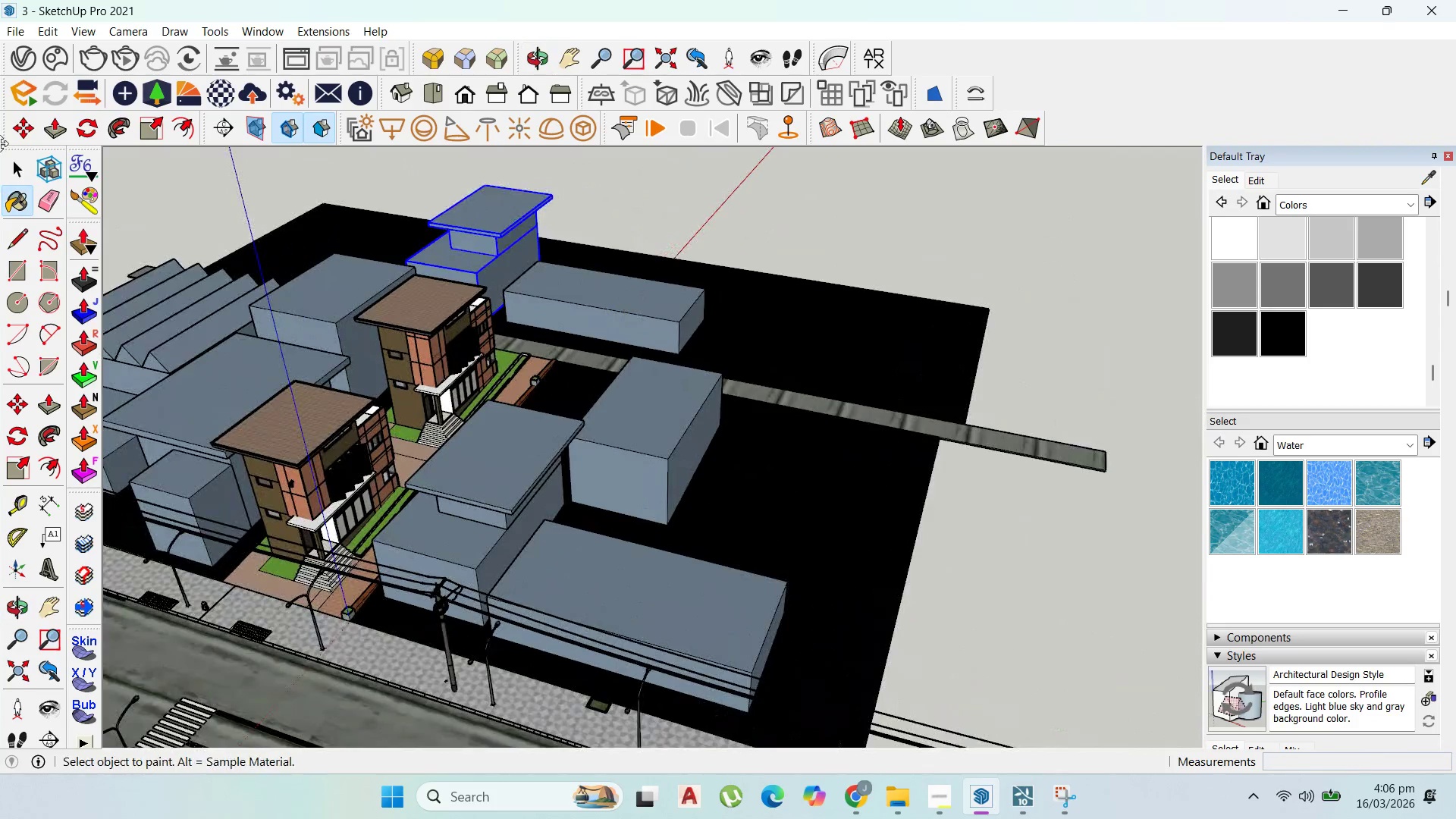 
left_click([17, 177])
 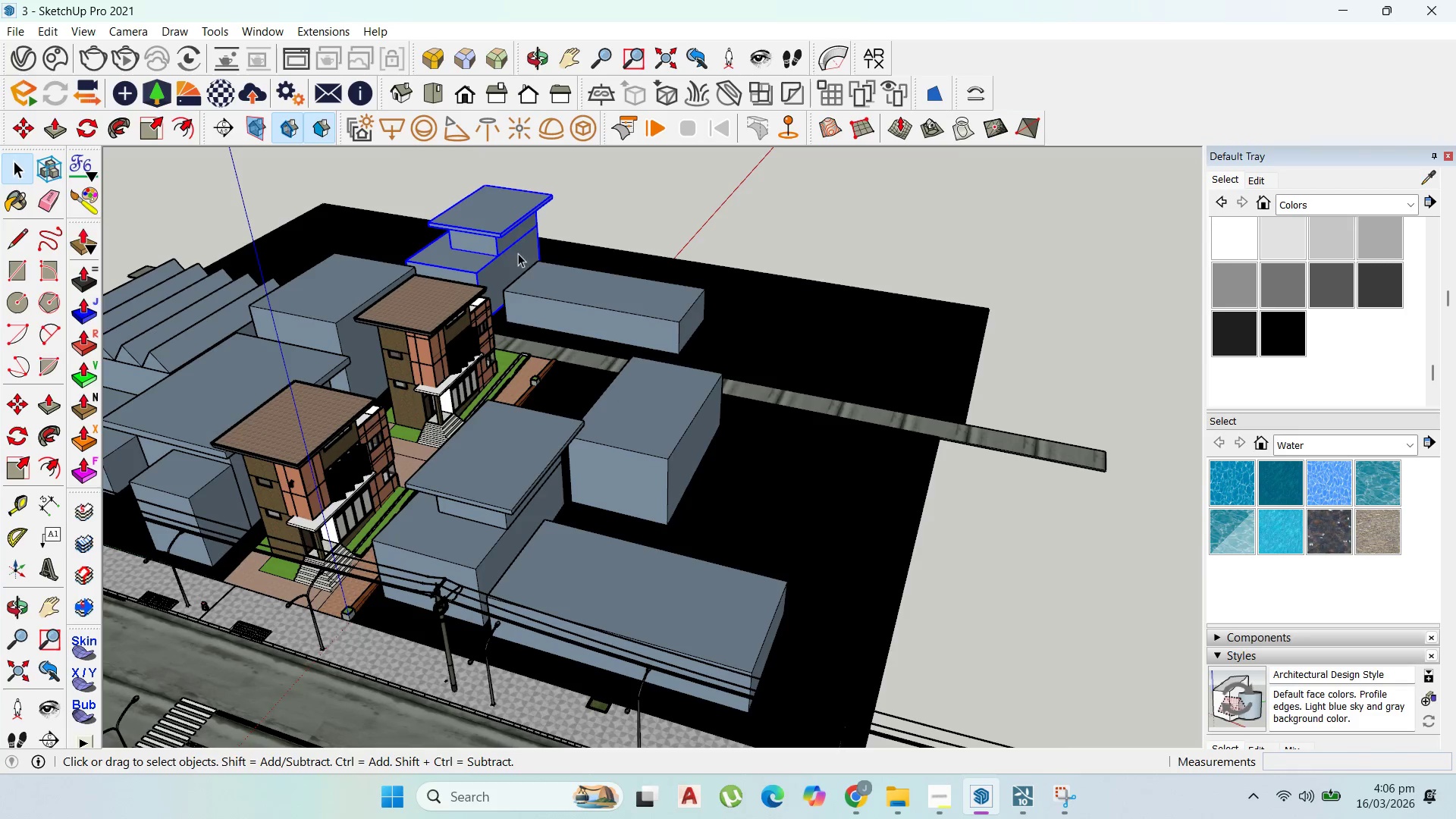 
left_click([545, 277])
 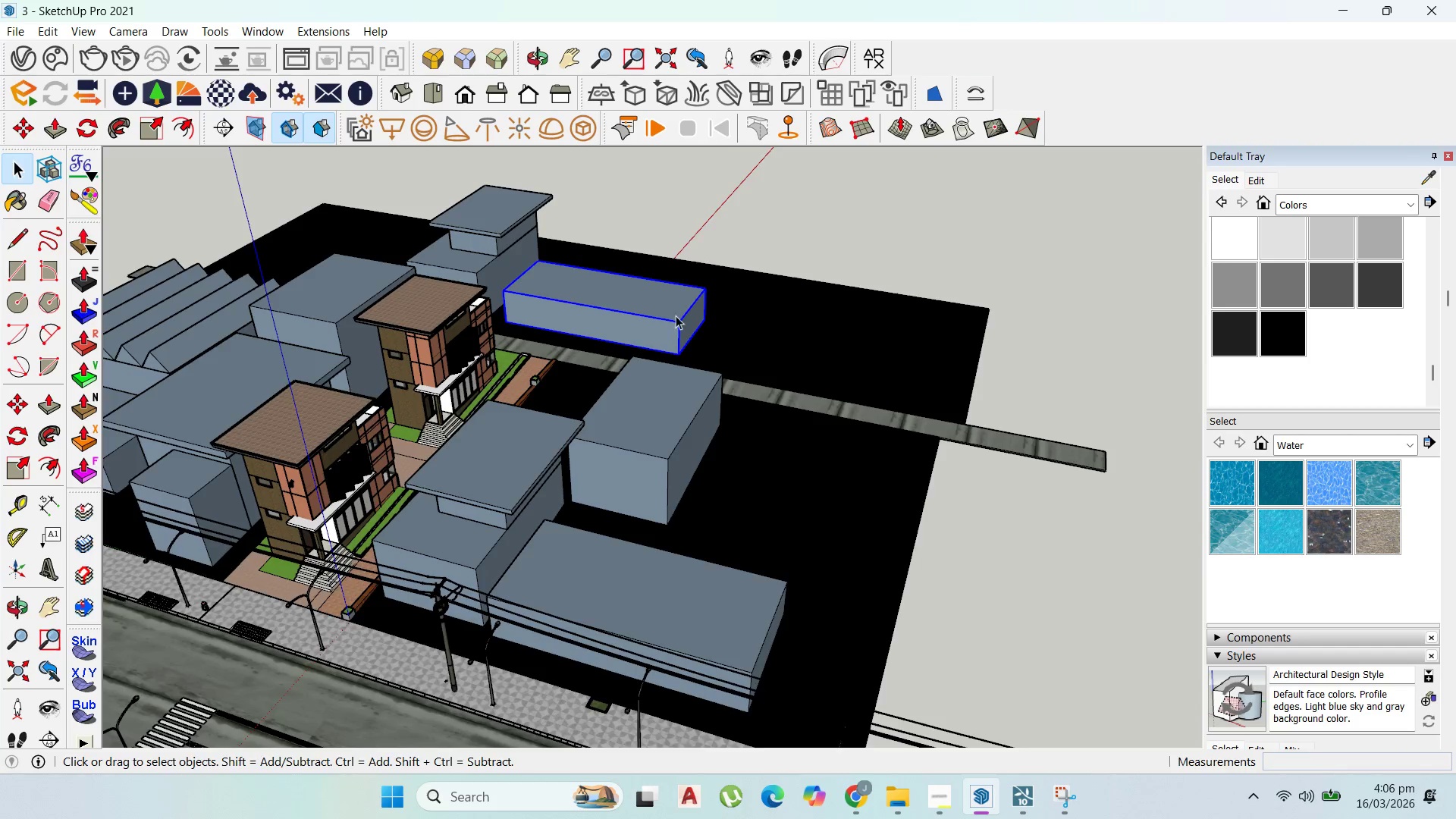 
scroll: coordinate [676, 315], scroll_direction: up, amount: 1.0
 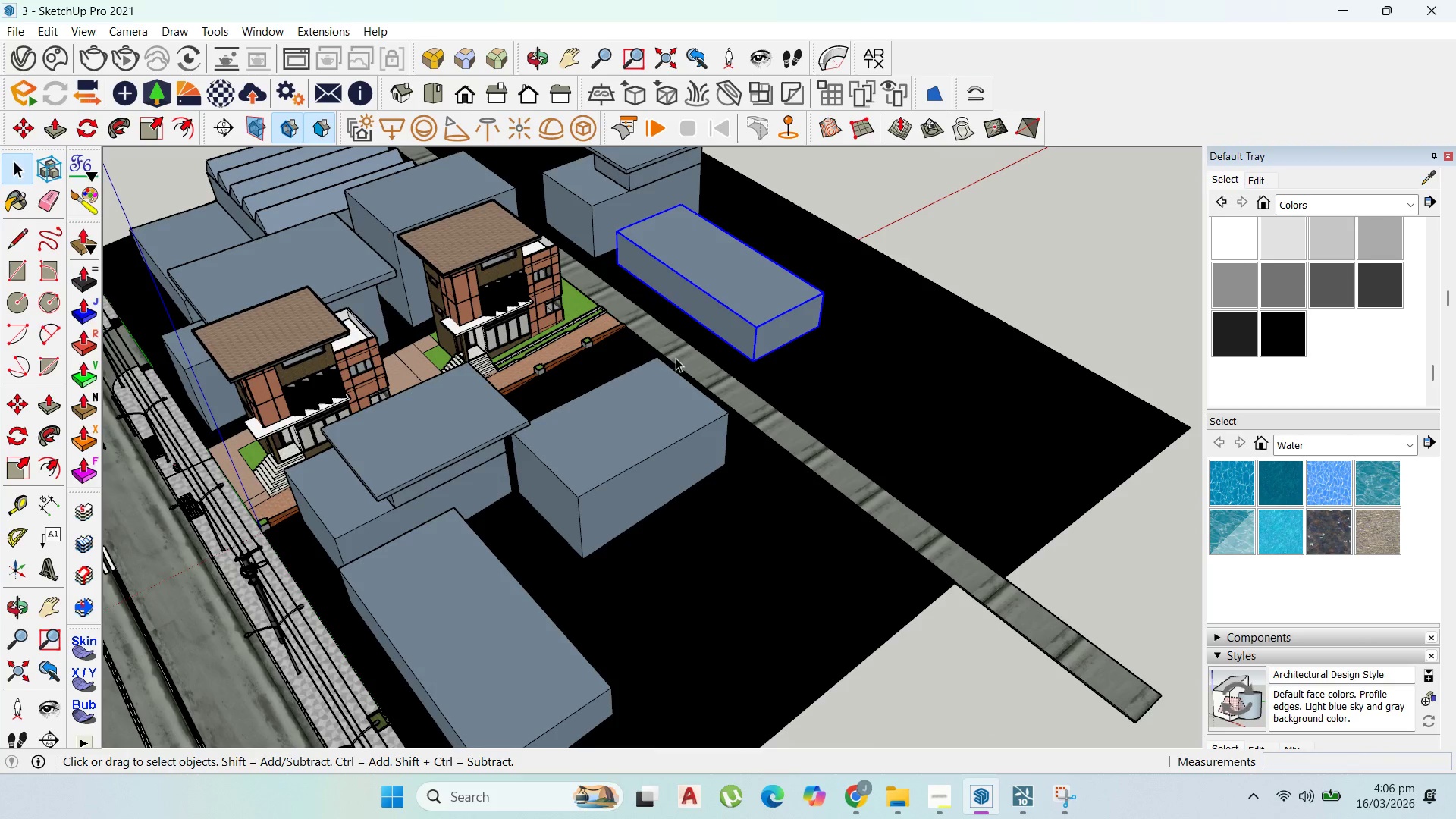 
key(M)
 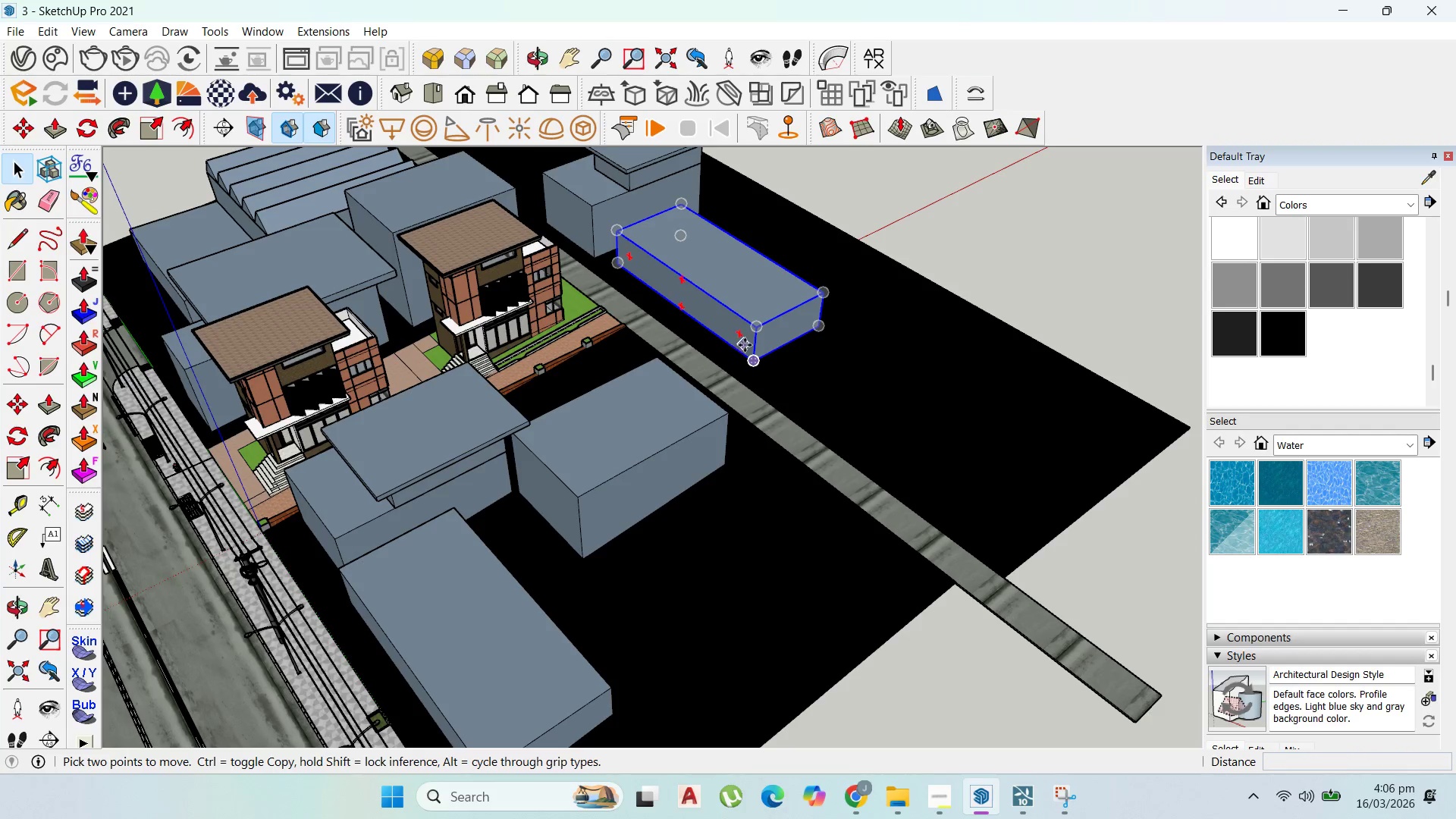 
key(Control+ControlLeft)
 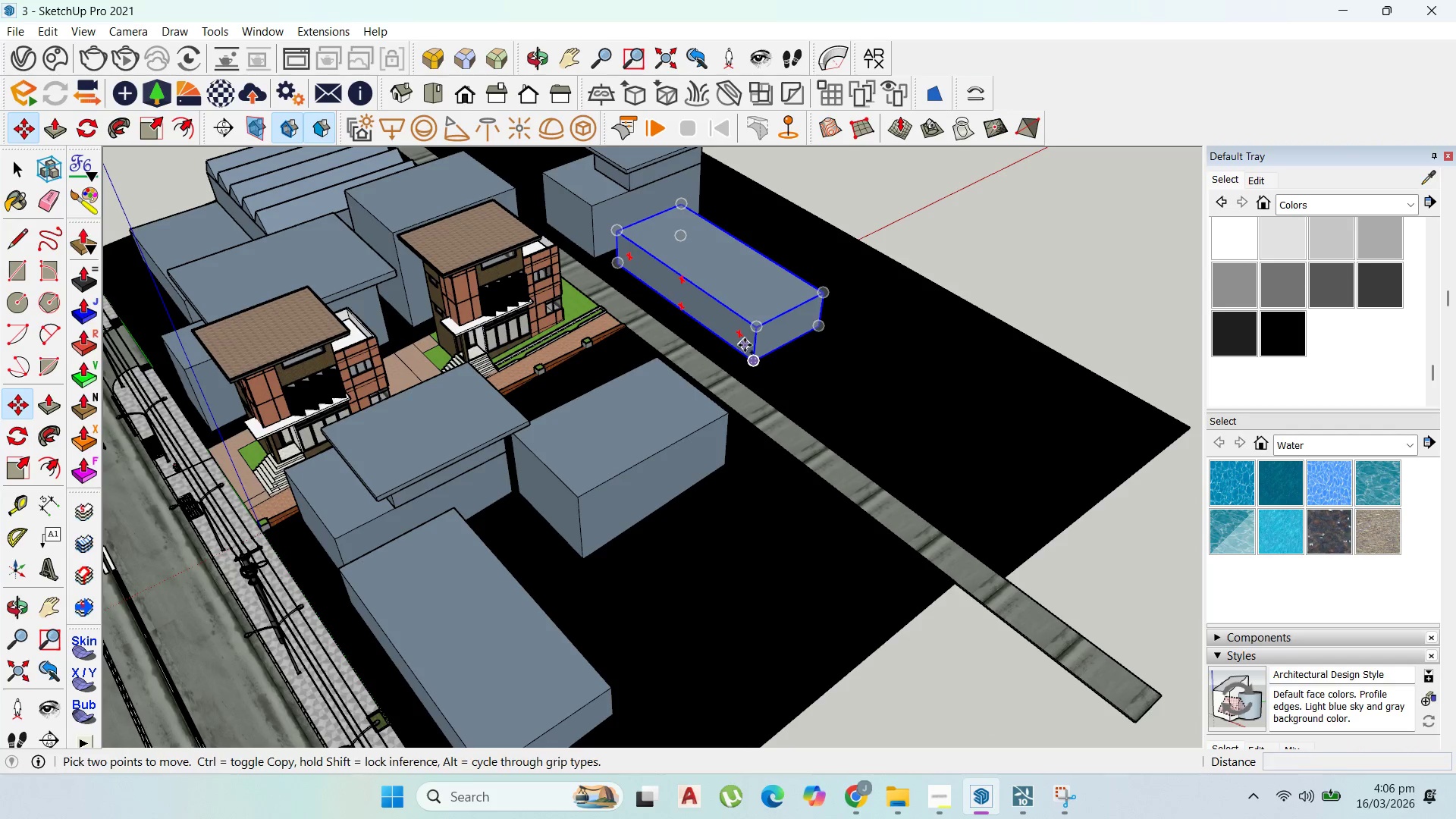 
left_click_drag(start_coordinate=[745, 345], to_coordinate=[761, 338])
 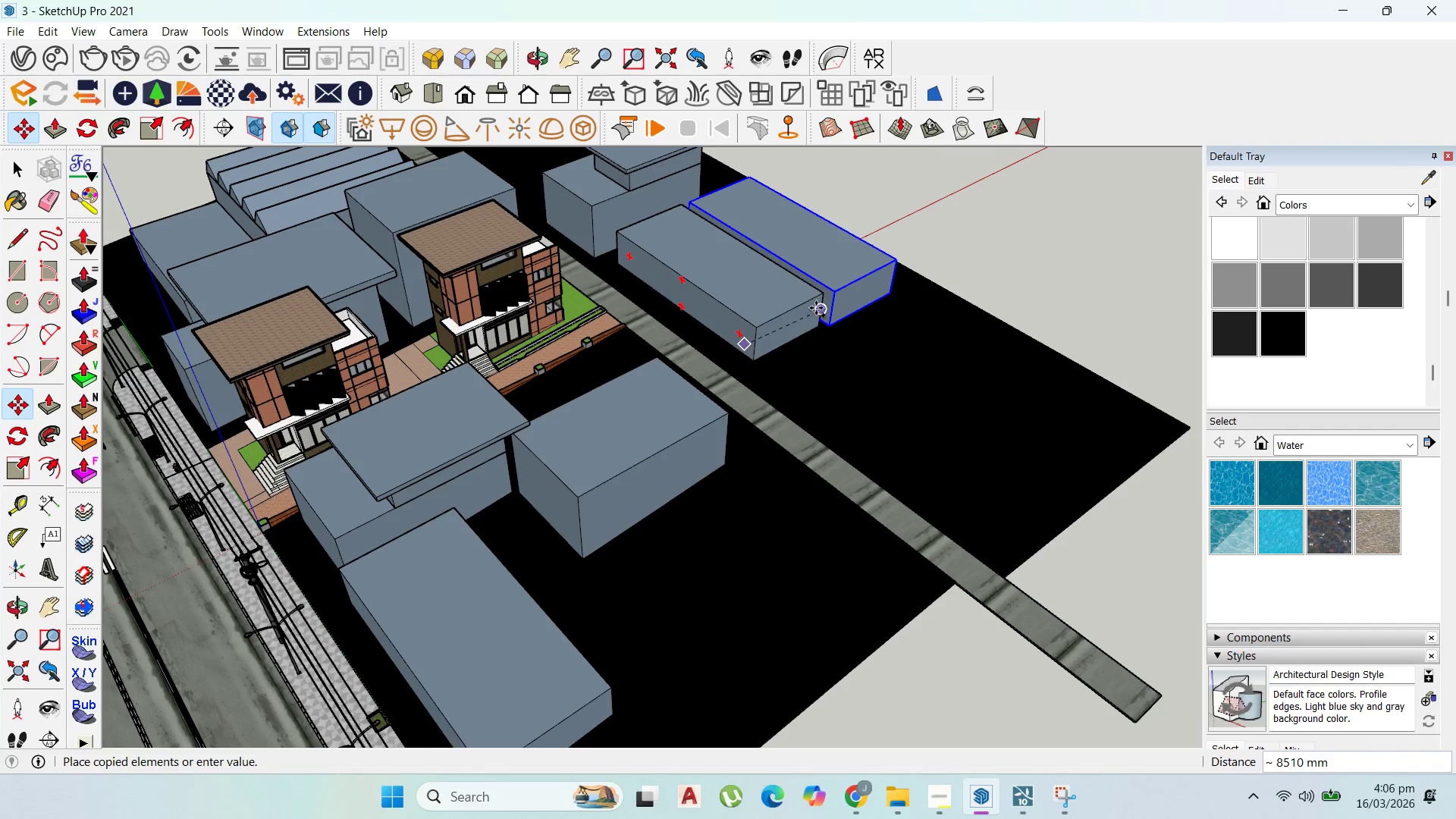 
left_click([816, 307])
 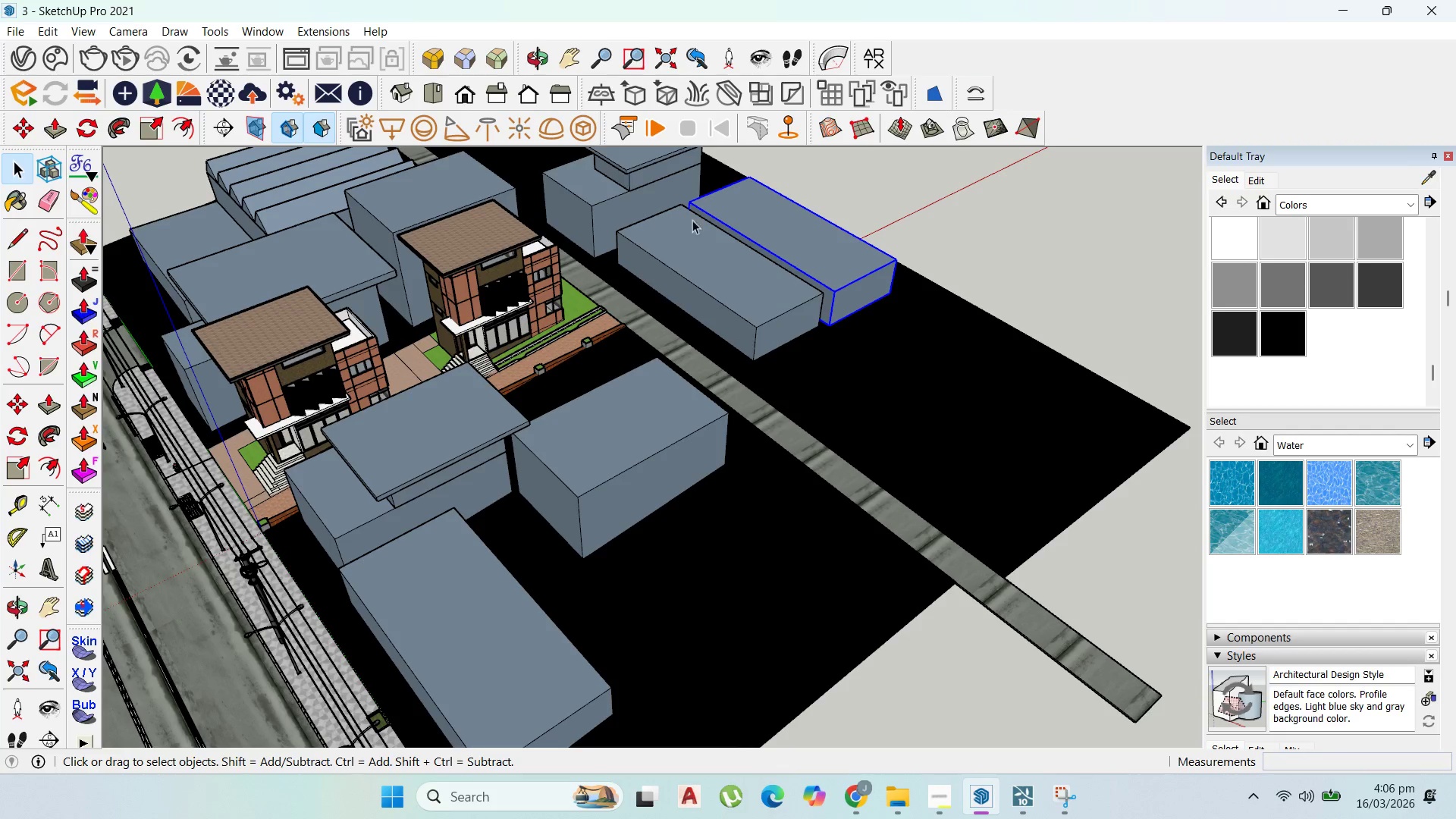 
double_click([767, 221])
 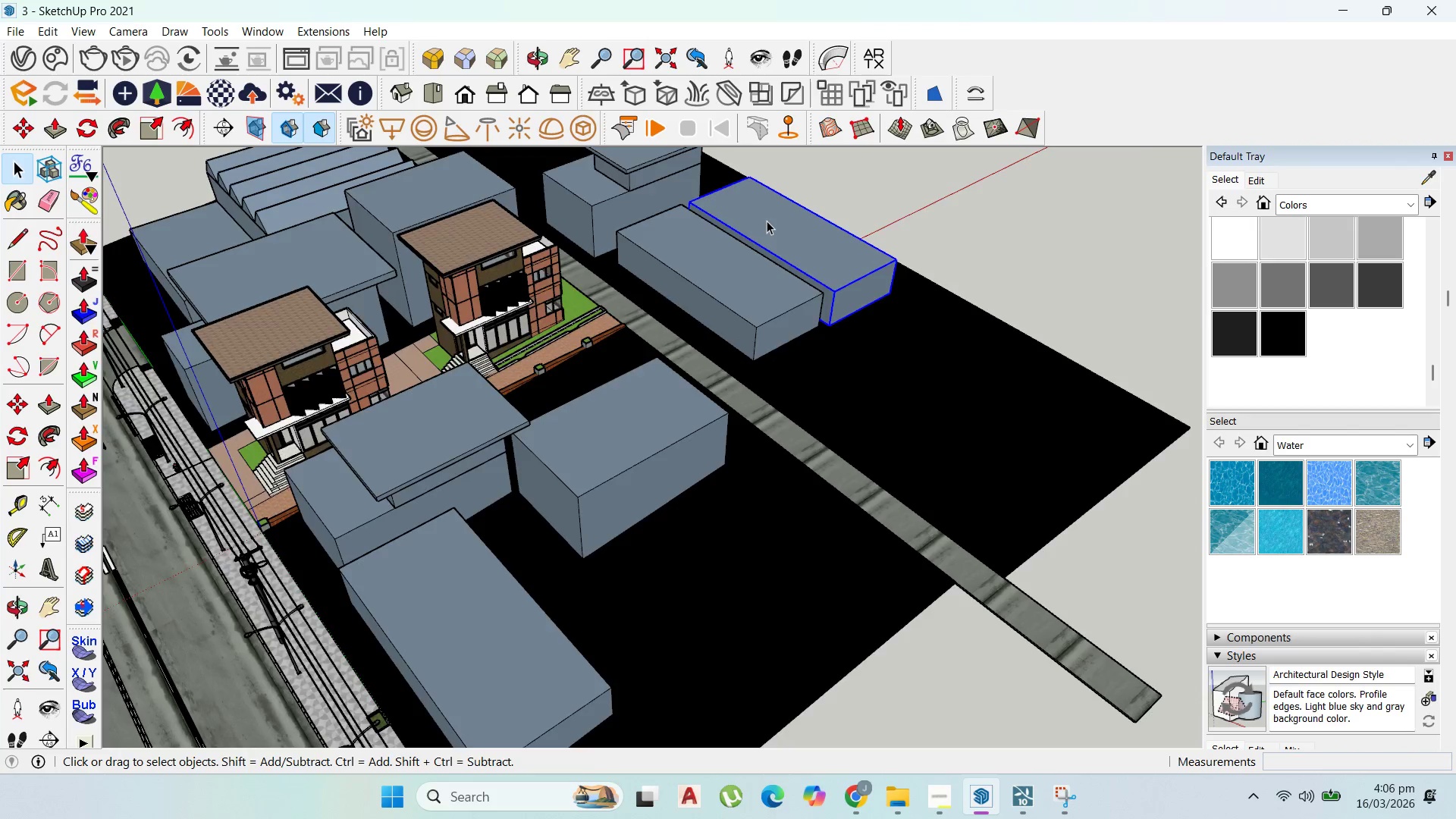 
triple_click([767, 221])
 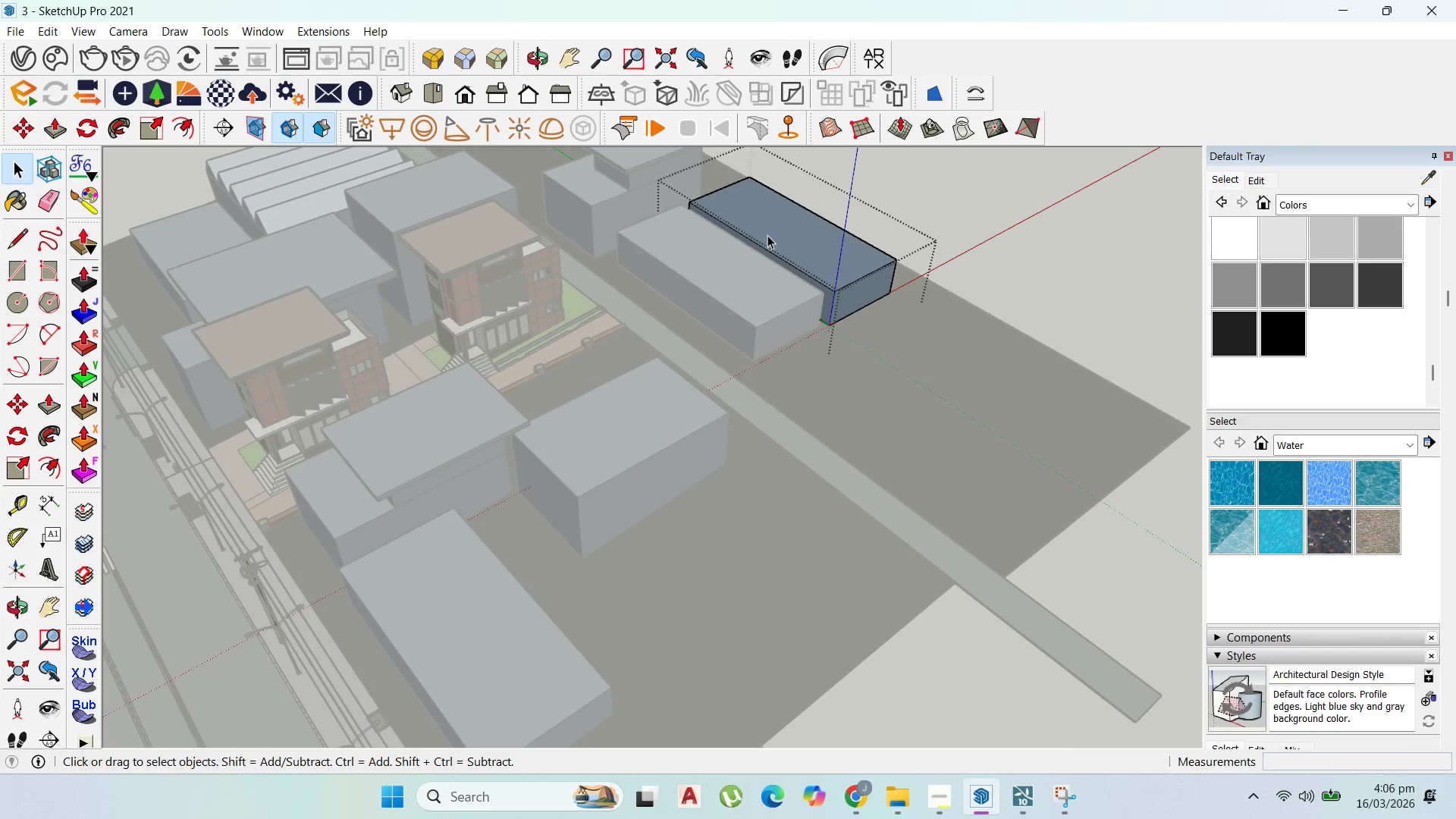 
key(BracketLeft)
 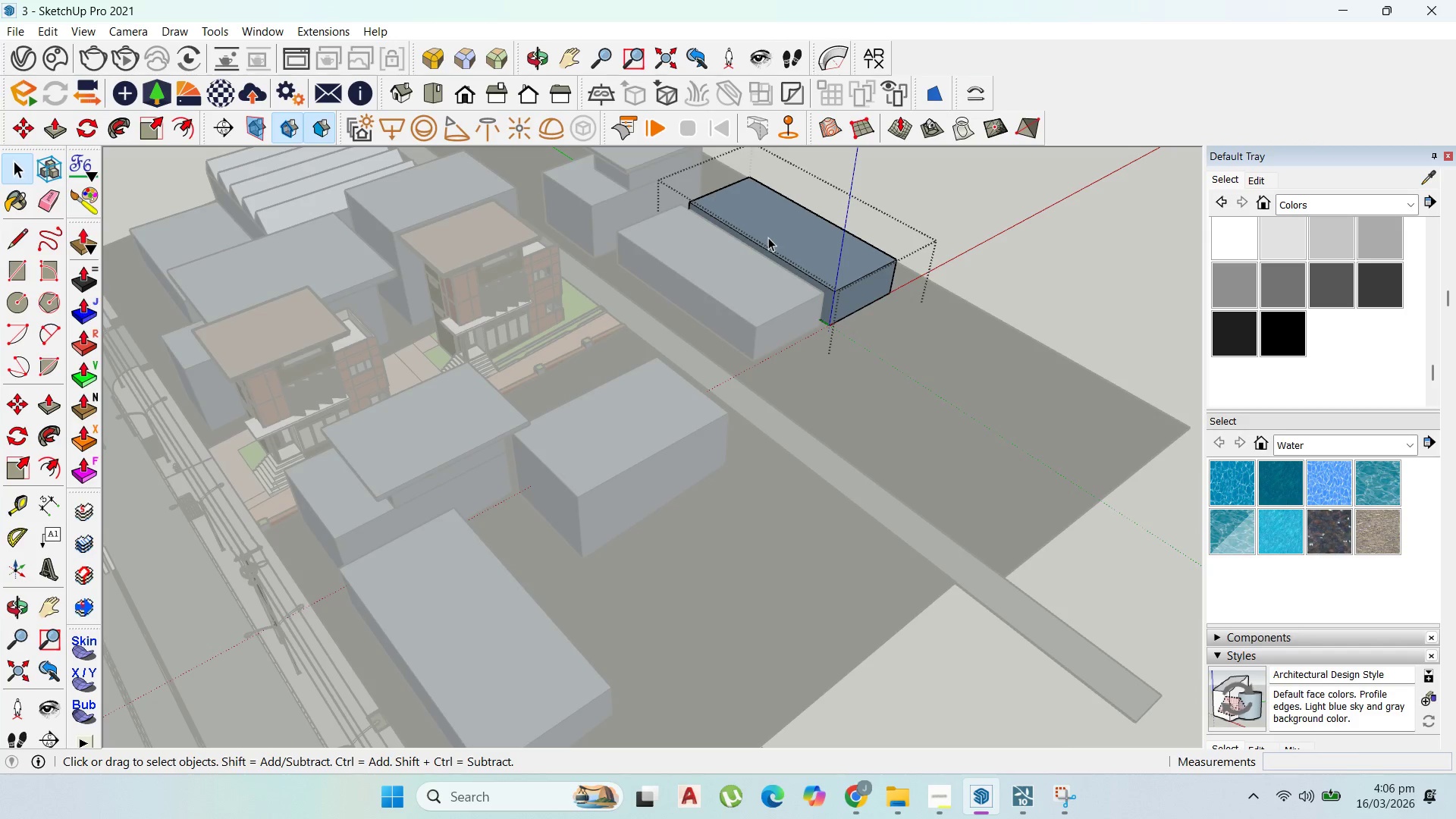 
key(P)
 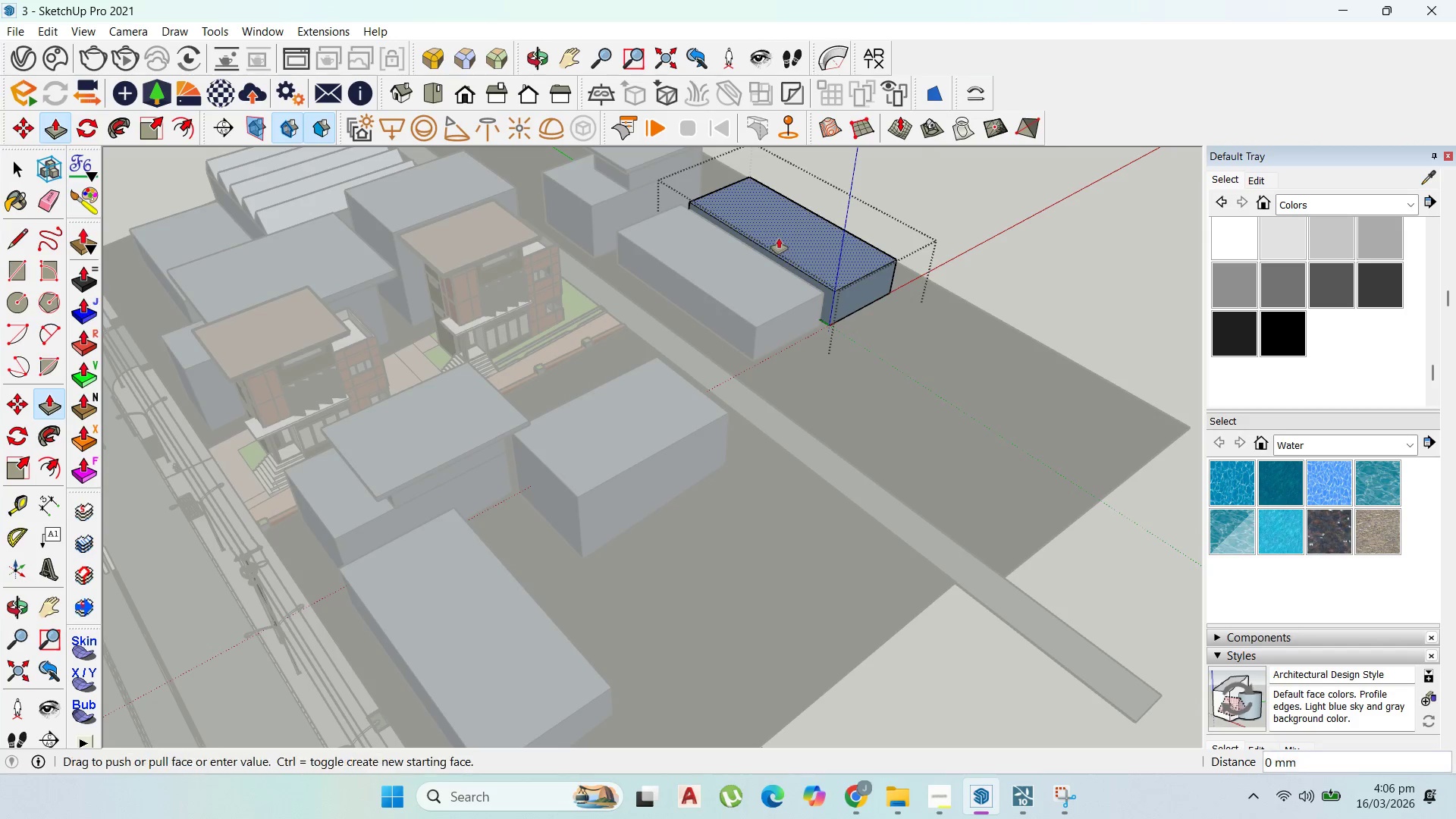 
left_click_drag(start_coordinate=[778, 238], to_coordinate=[780, 218])
 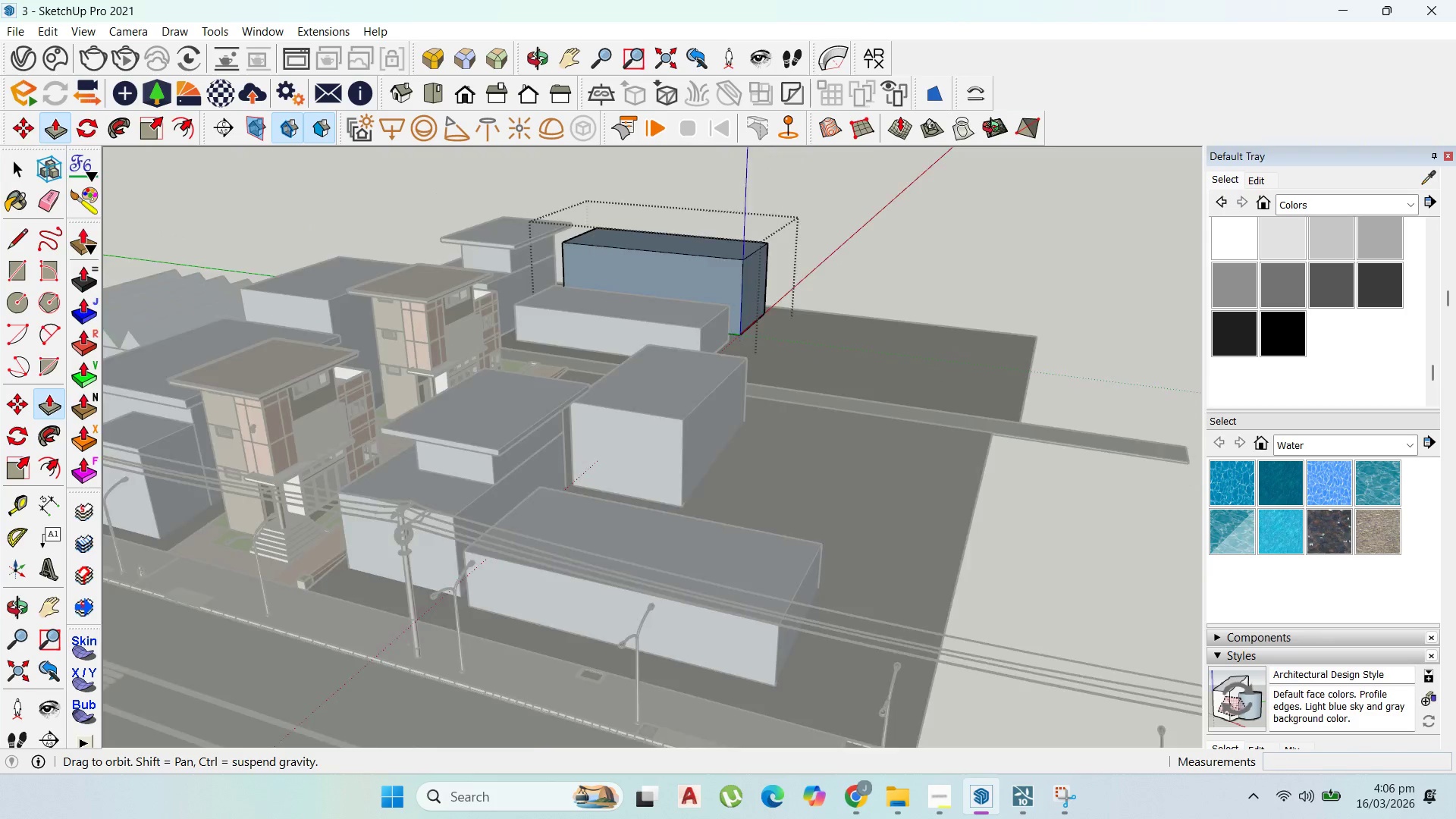 
type(4000)
 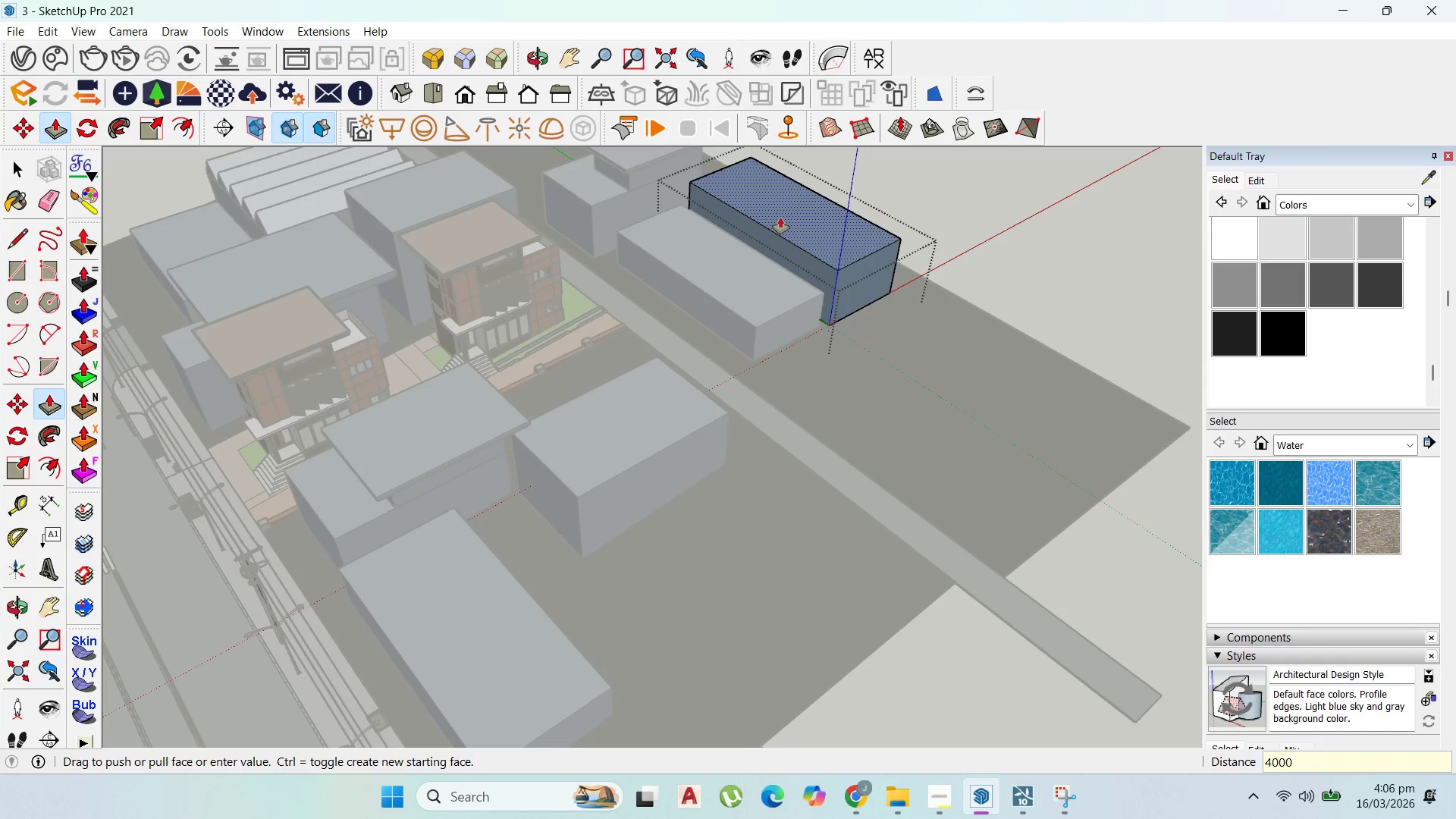 
key(Enter)
 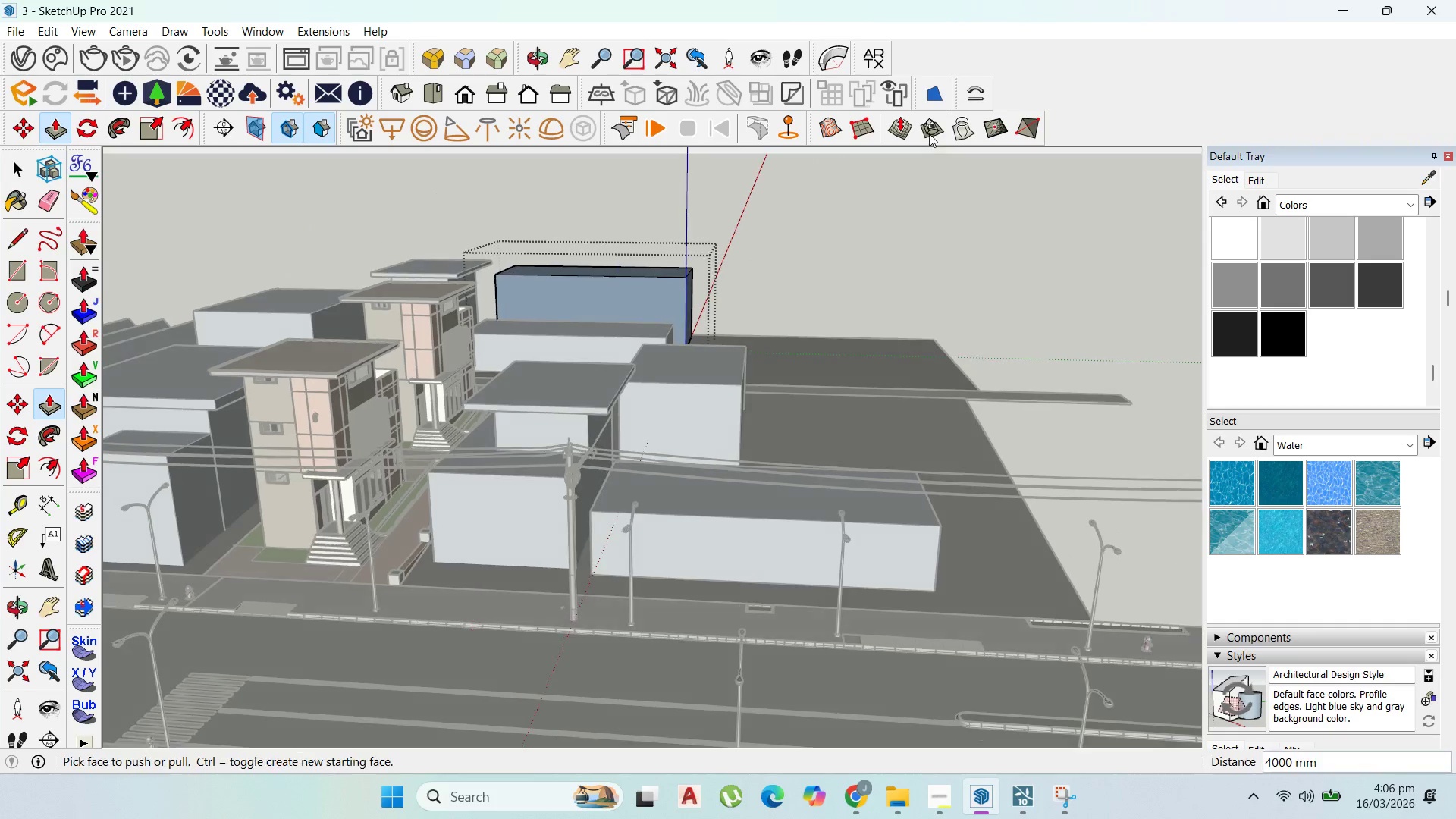 
scroll: coordinate [490, 328], scroll_direction: up, amount: 4.0
 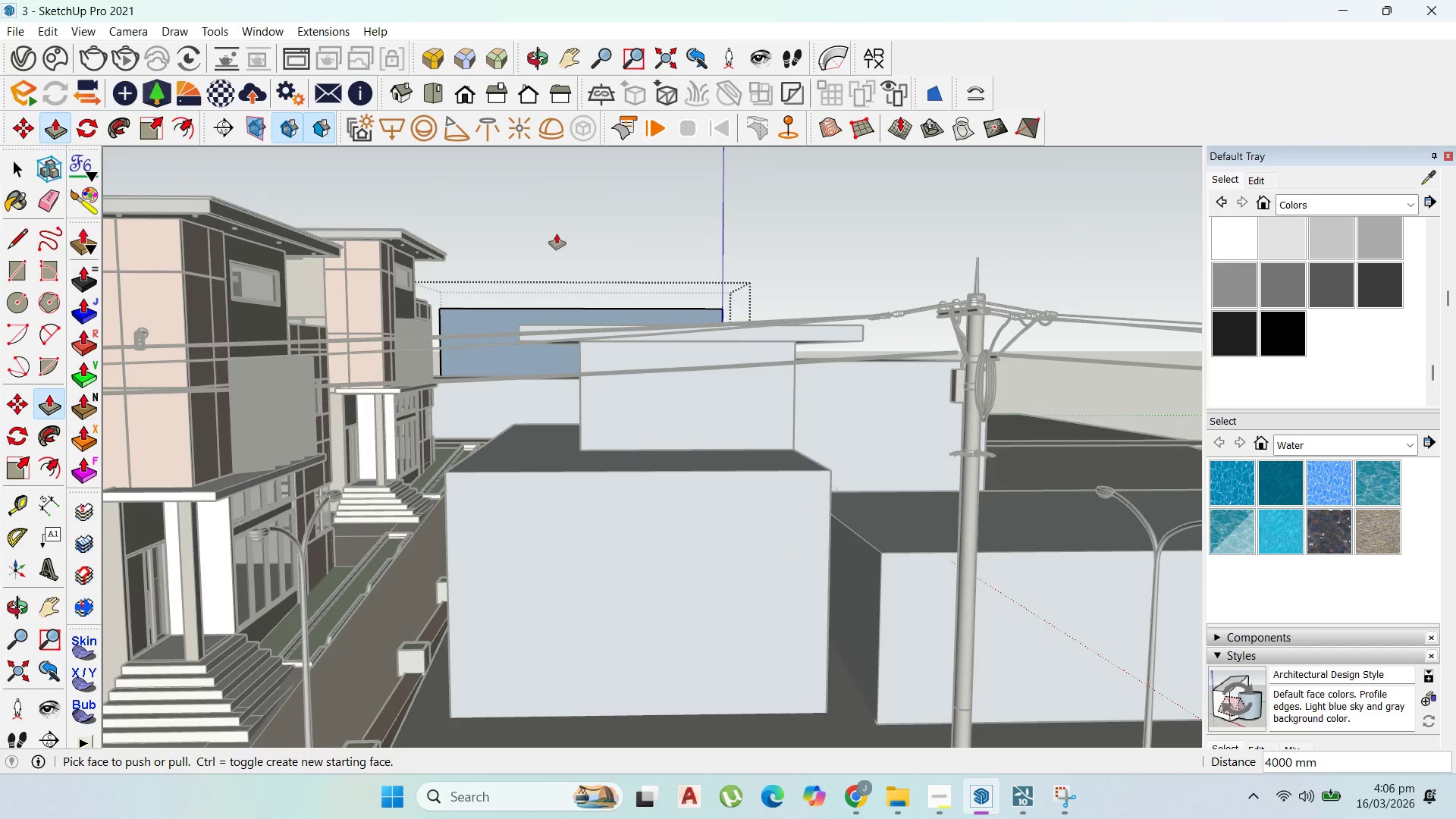 
scroll: coordinate [576, 230], scroll_direction: down, amount: 3.0
 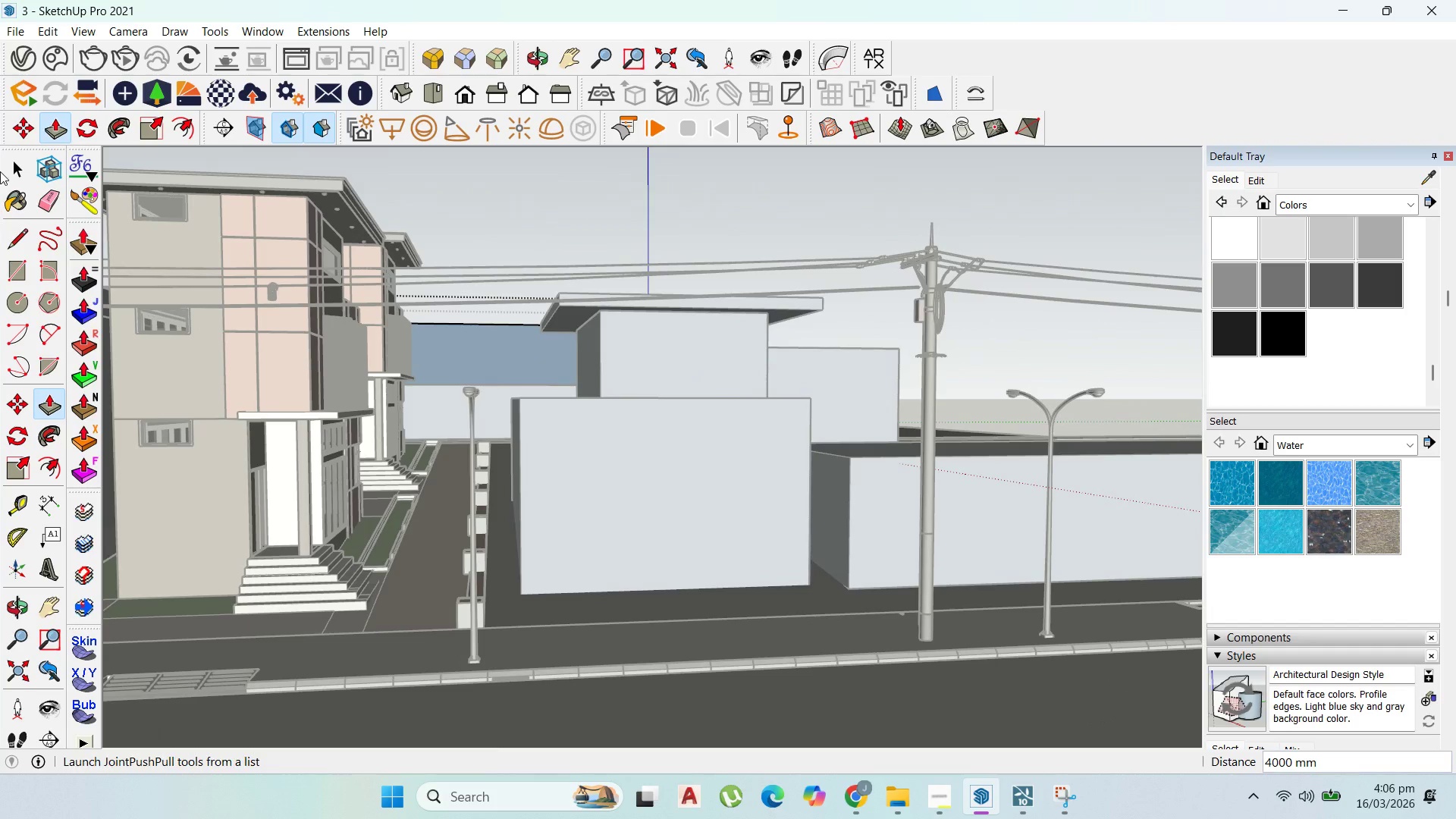 
key(Escape)
 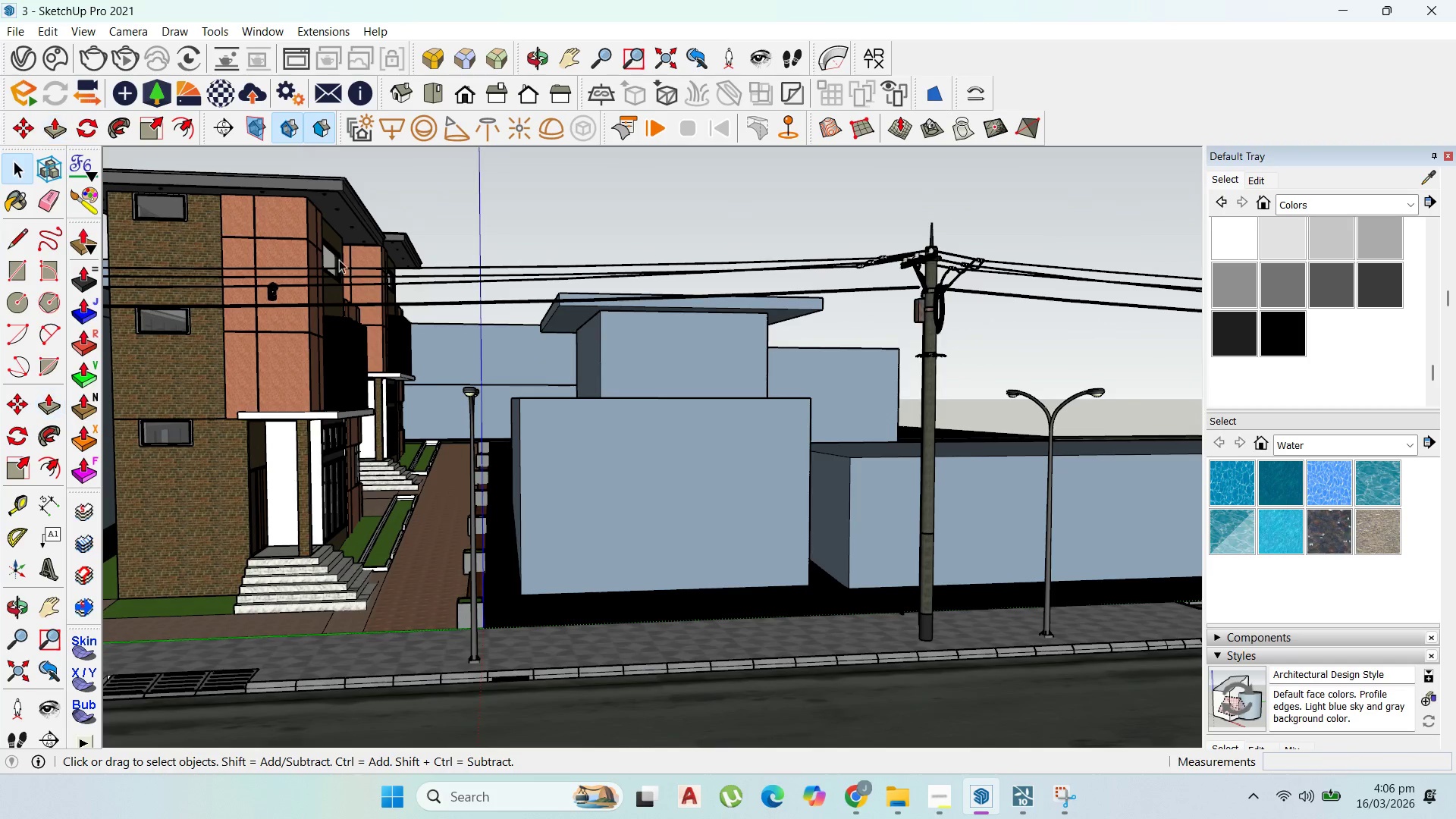 
key(Escape)
 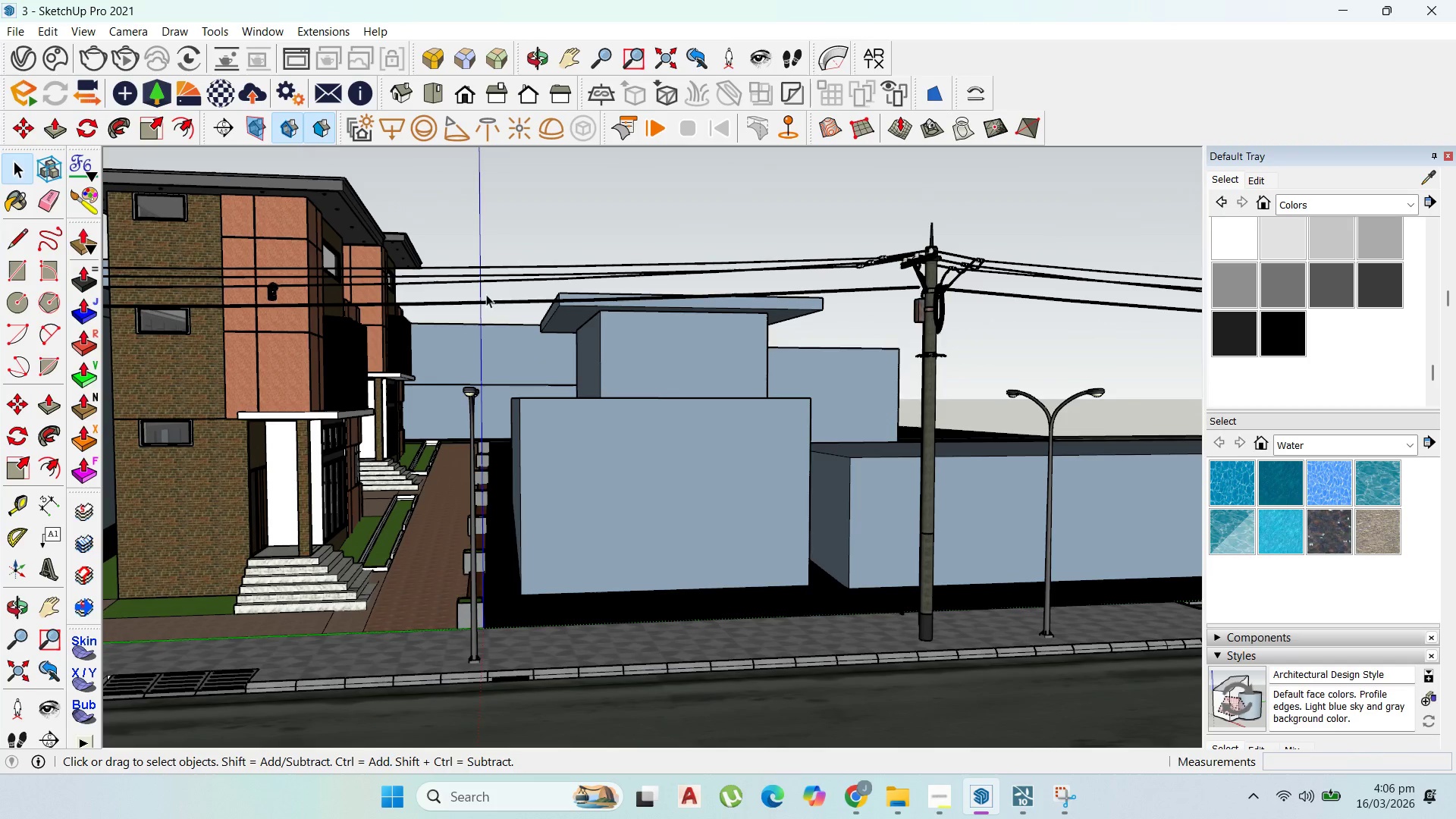 
key(Escape)
 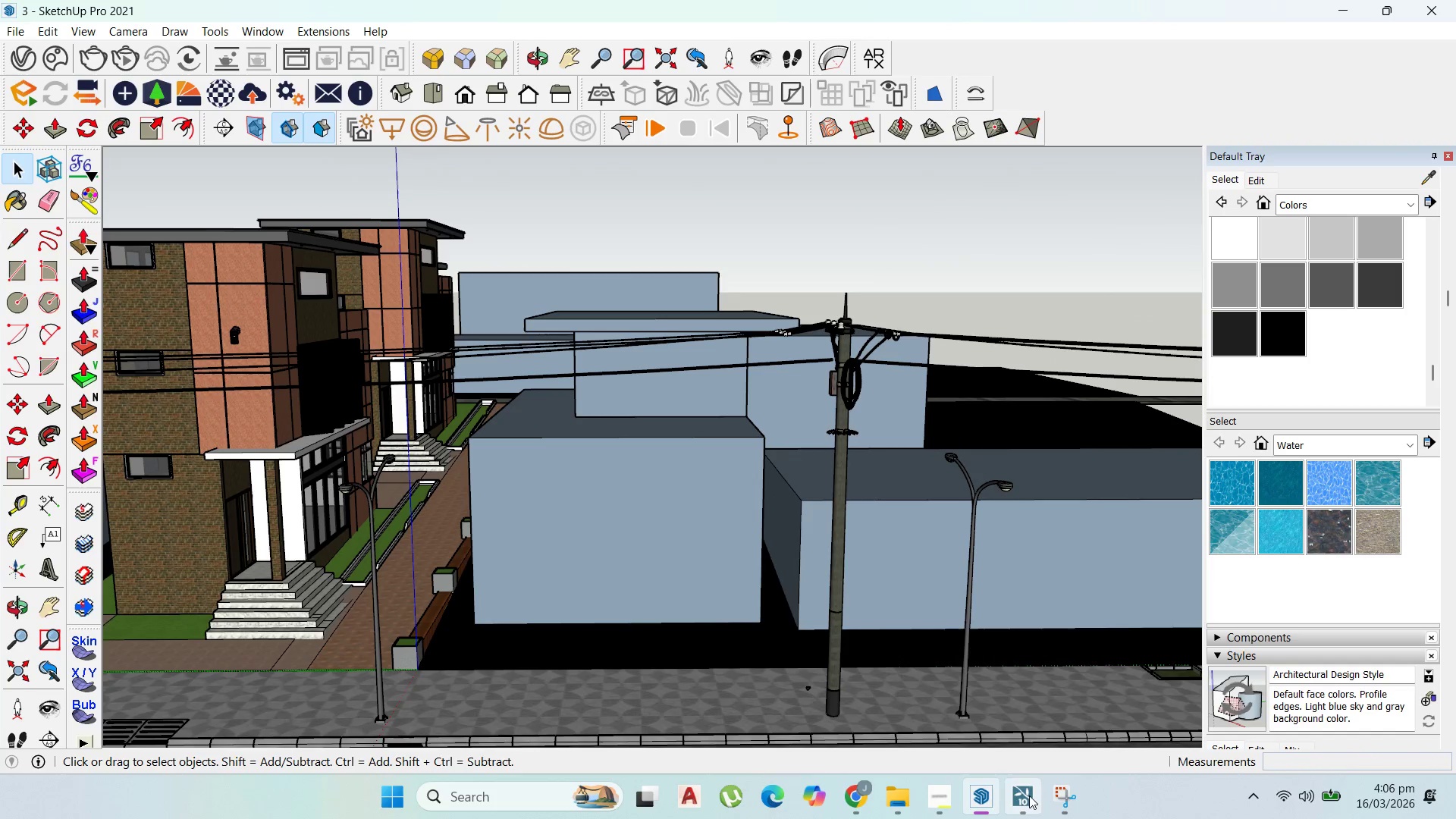 
left_click([950, 799])